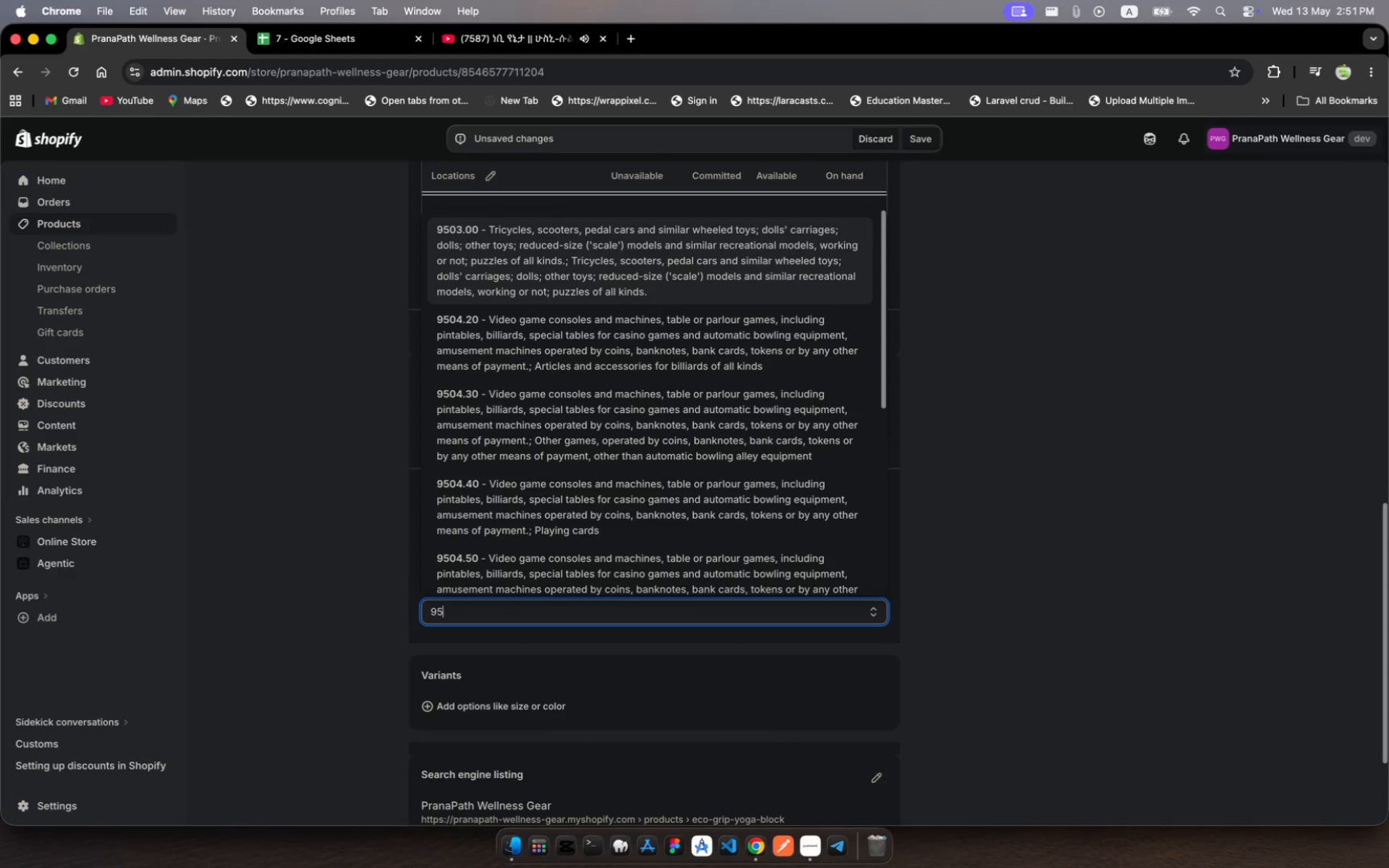 
type(00)
 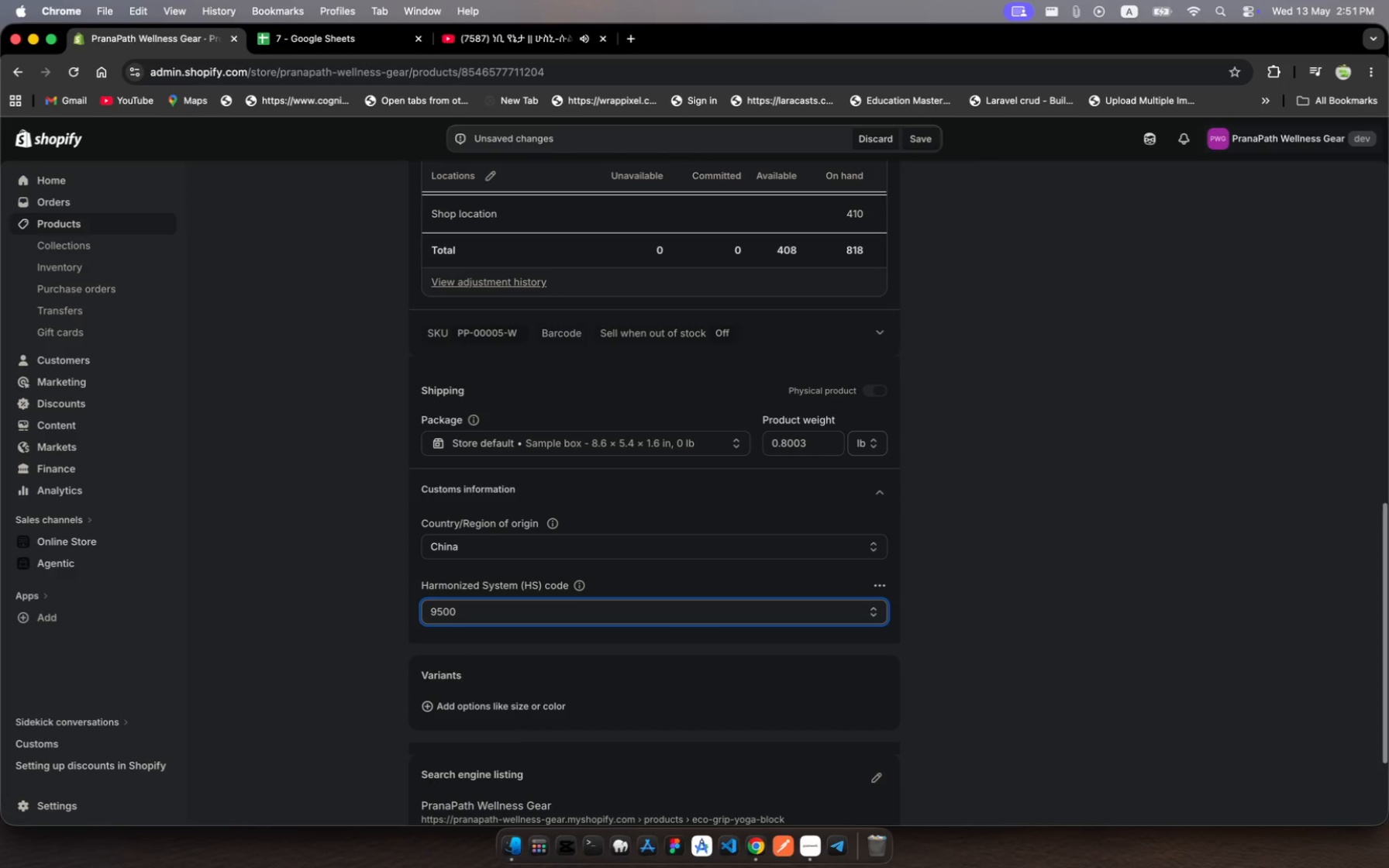 
wait(7.87)
 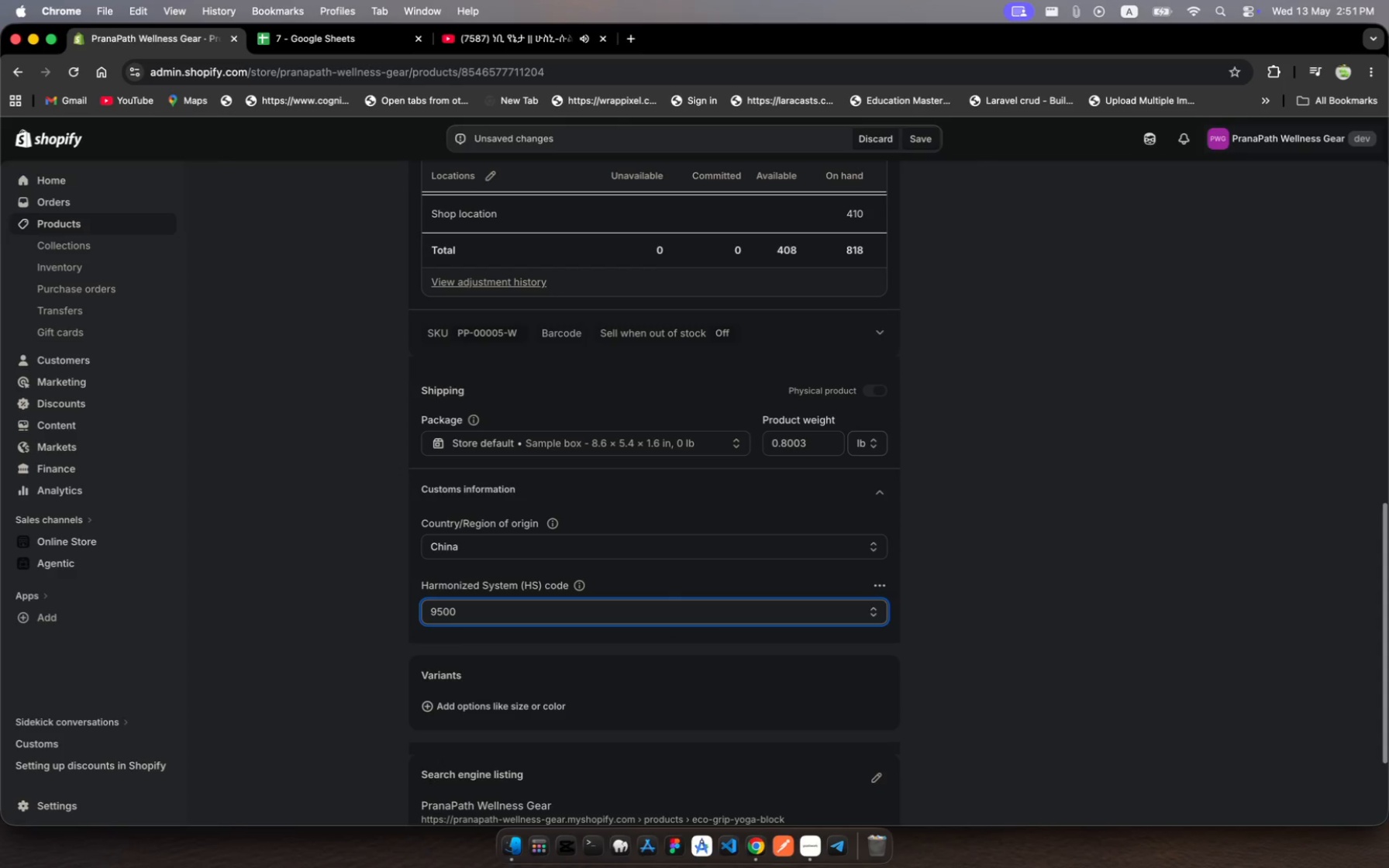 
type(9100)
 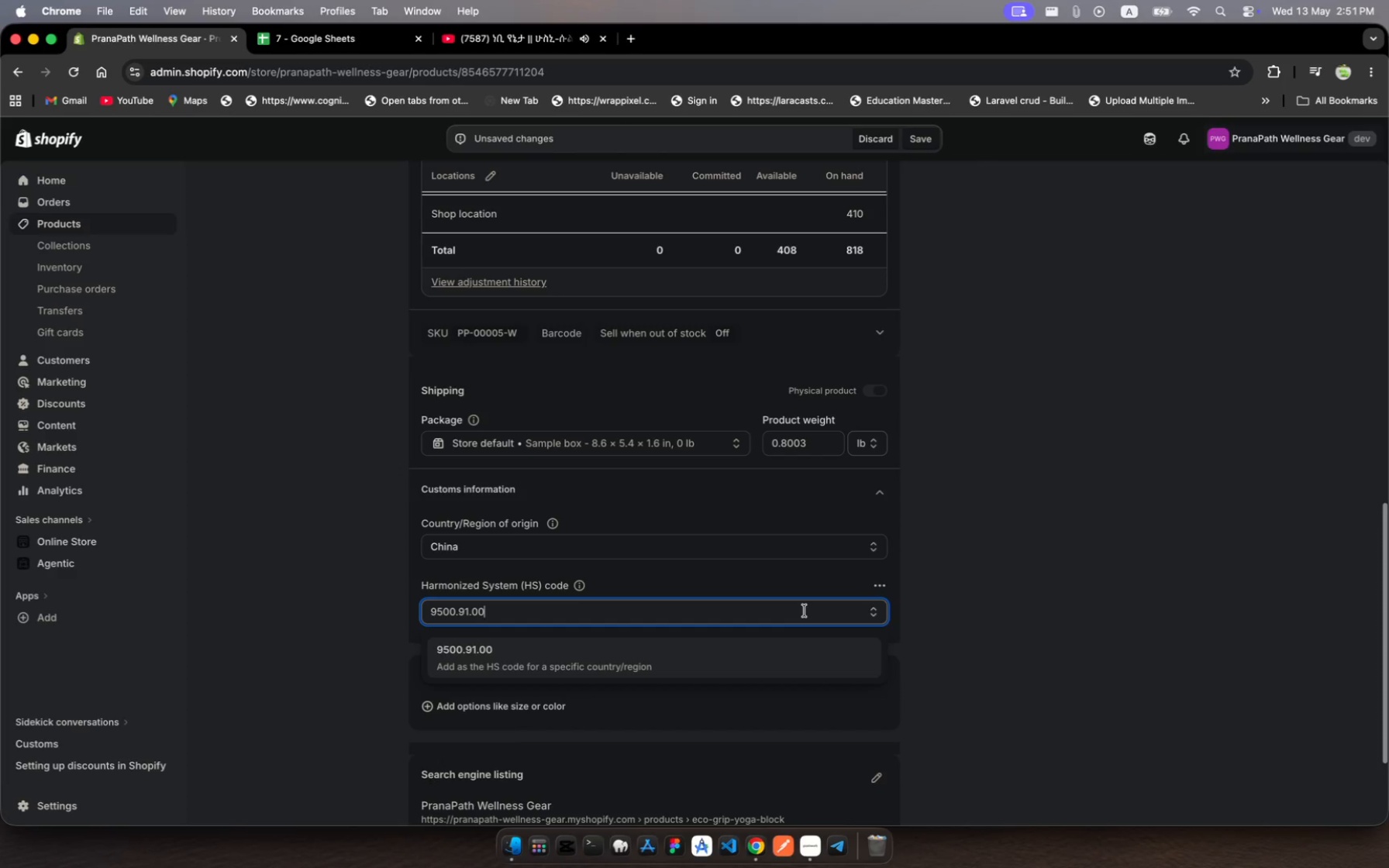 
wait(6.03)
 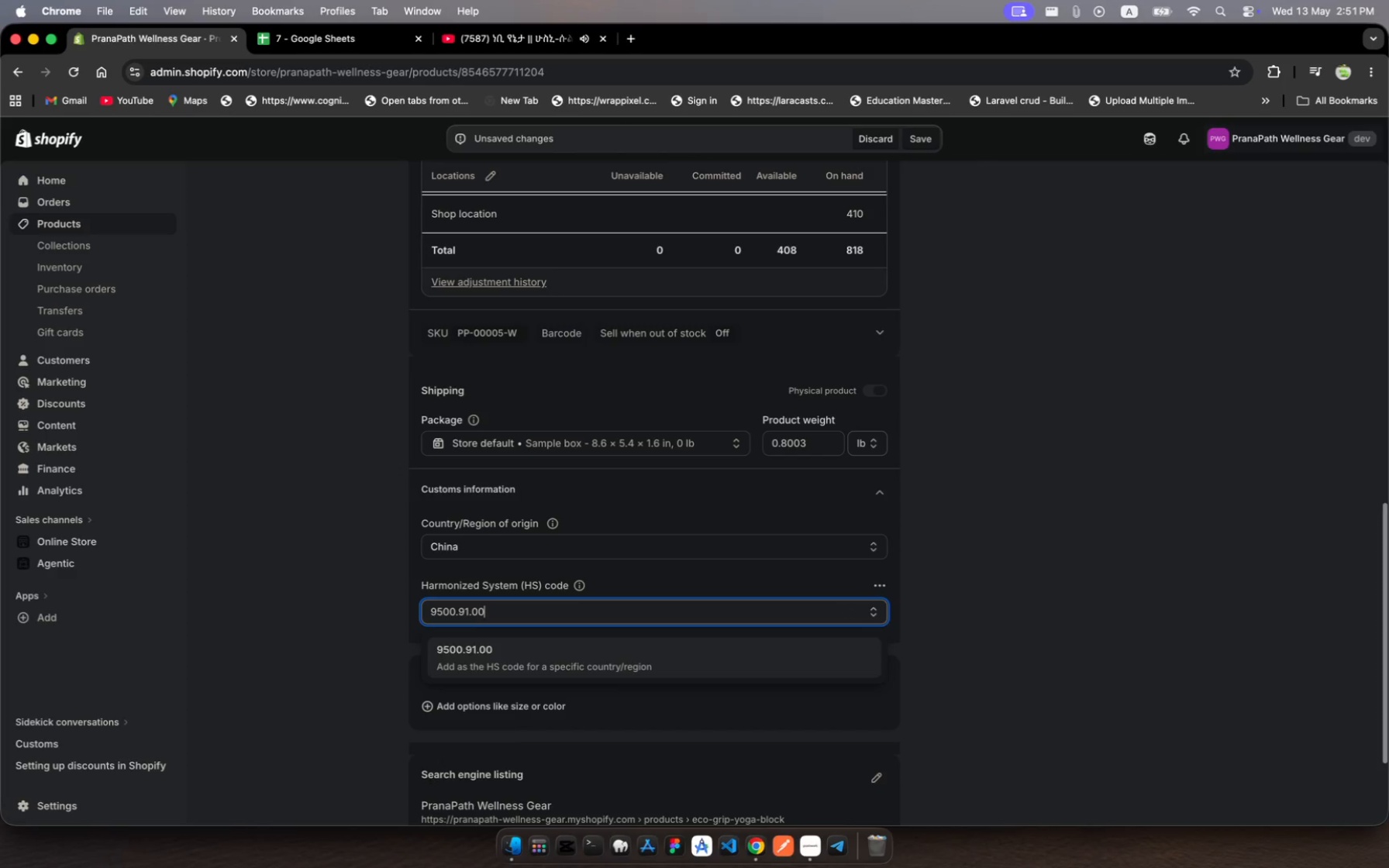 
scroll: coordinate [701, 492], scroll_direction: down, amount: 6.0
 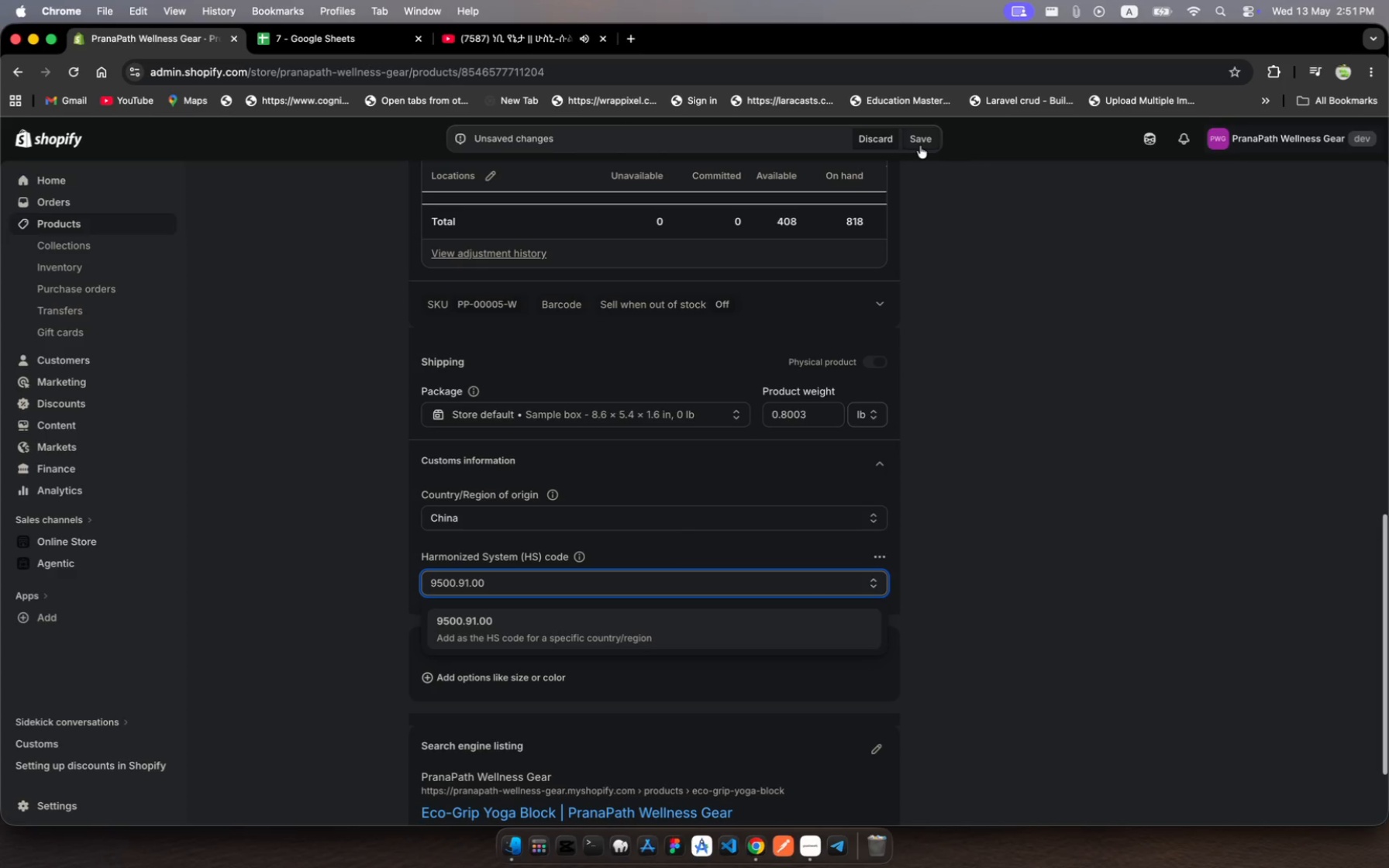 
wait(8.15)
 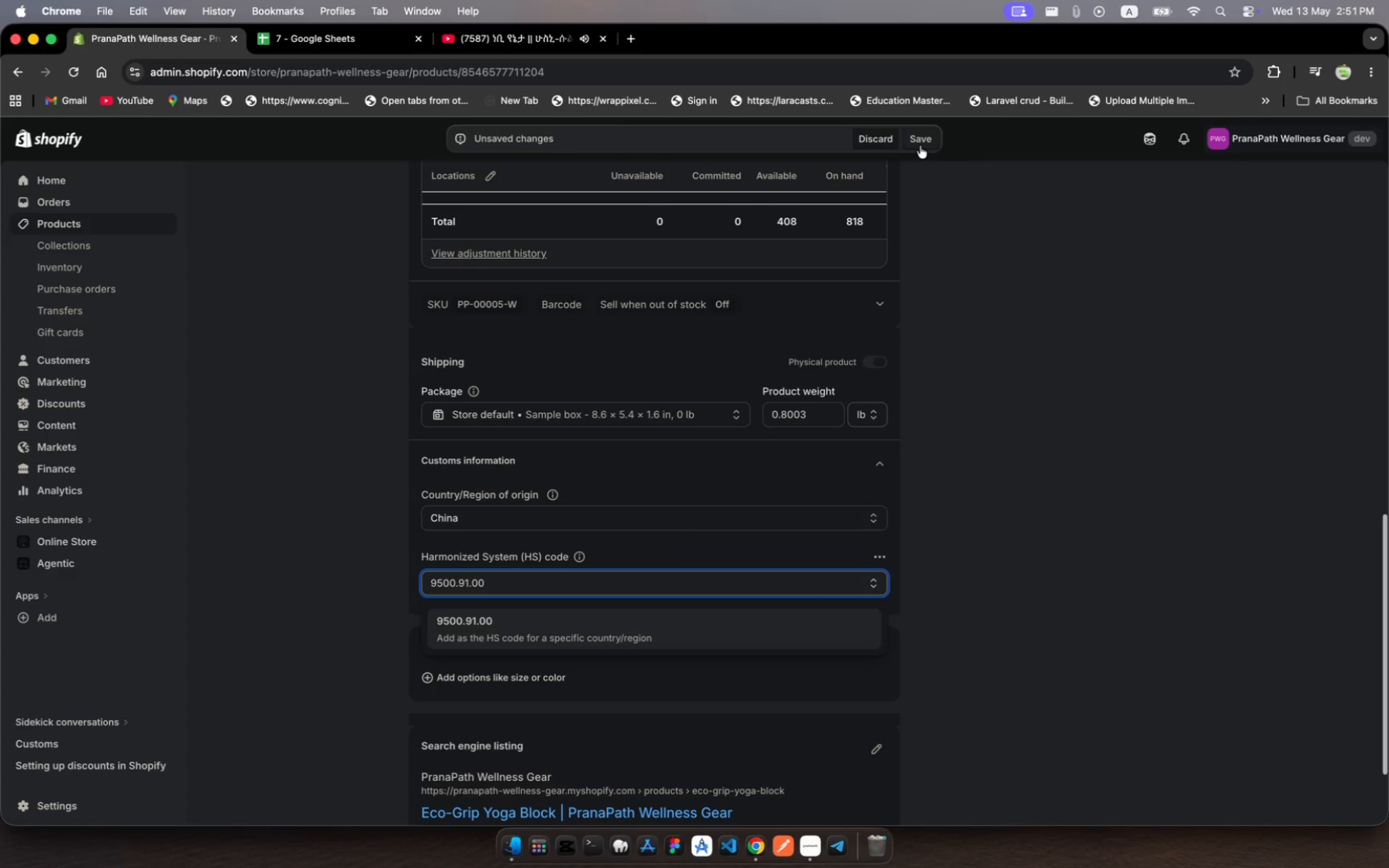 
scroll: coordinate [935, 279], scroll_direction: up, amount: 306.0
 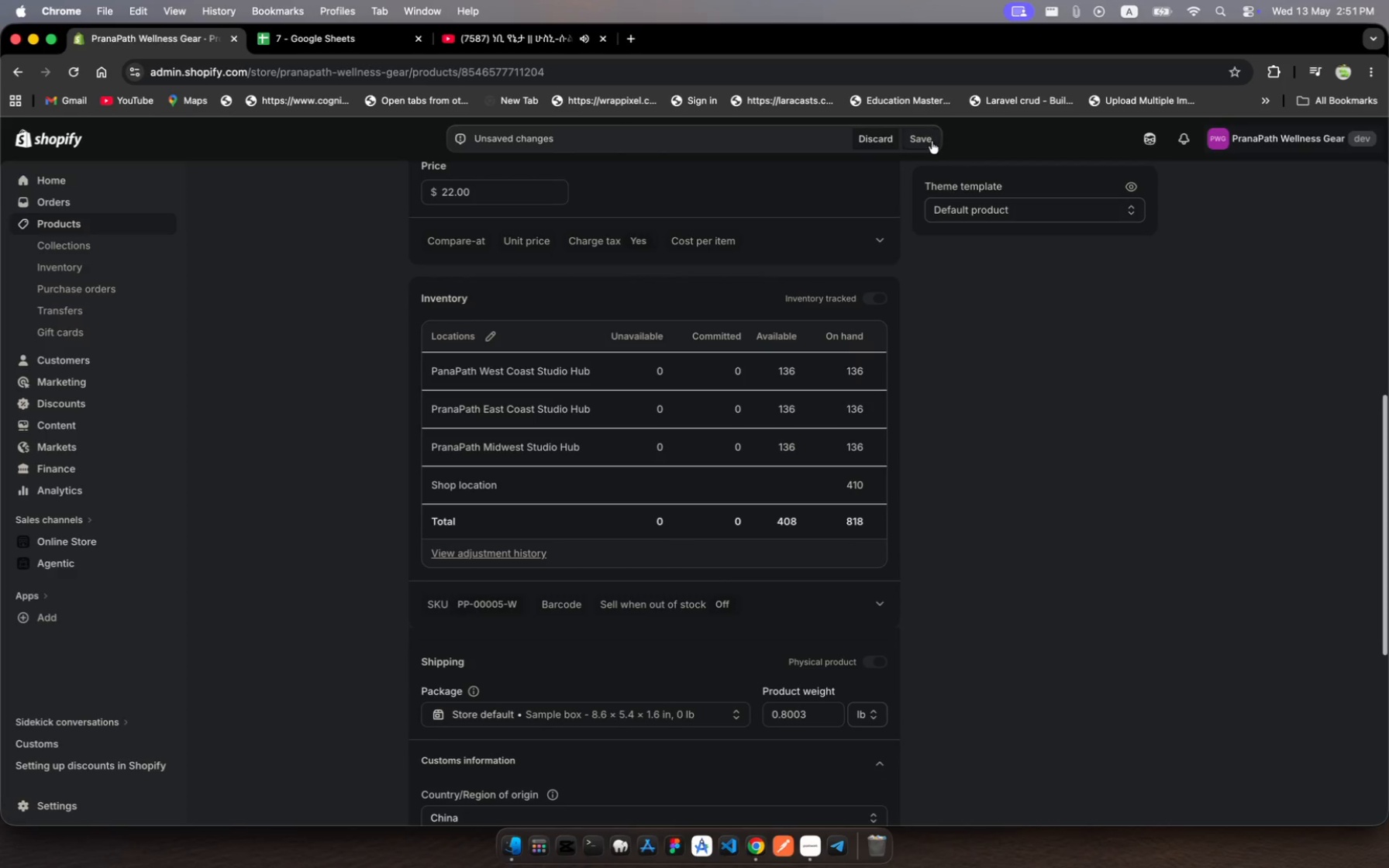 
left_click([932, 143])
 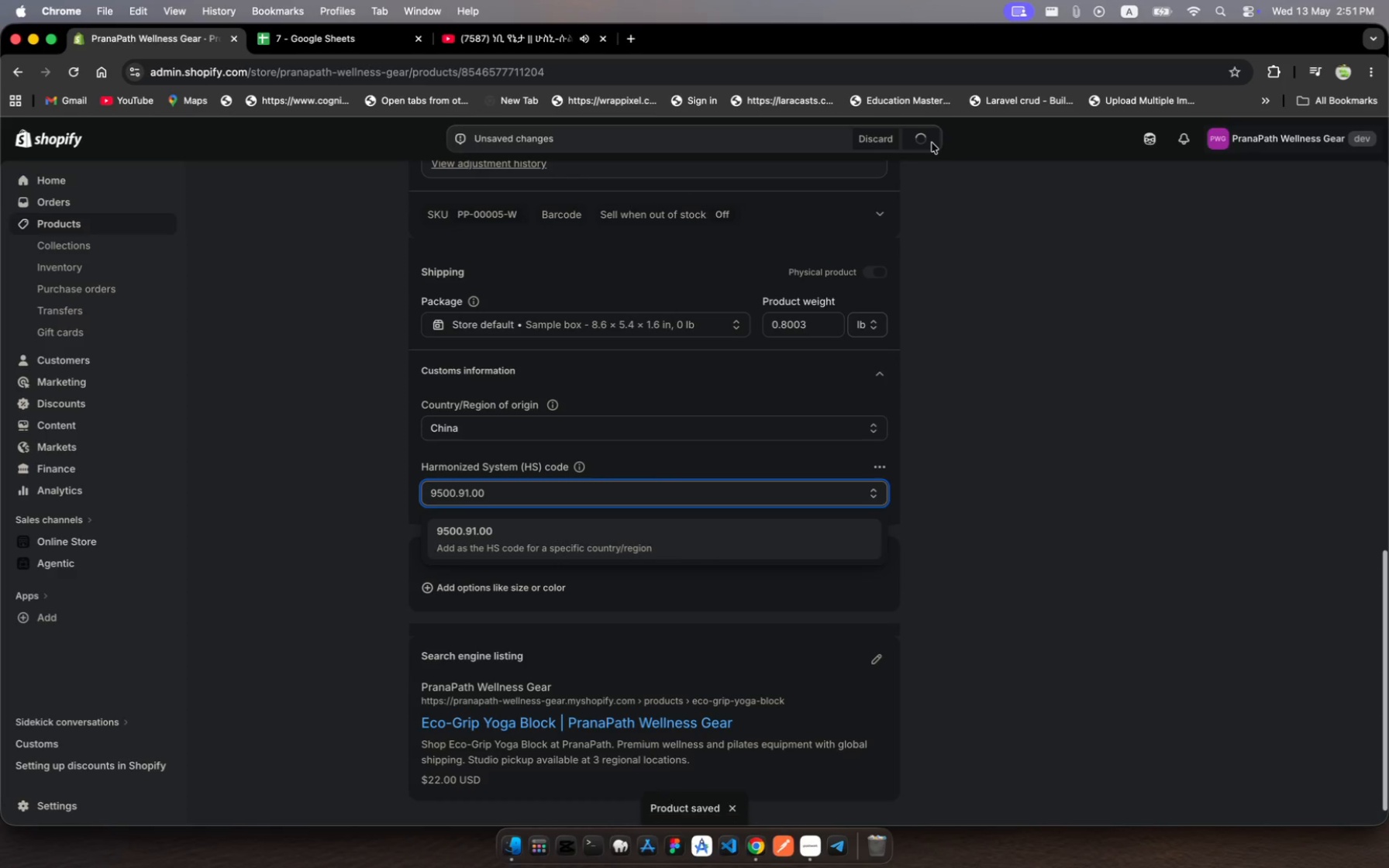 
scroll: coordinate [646, 510], scroll_direction: up, amount: 1265.0
 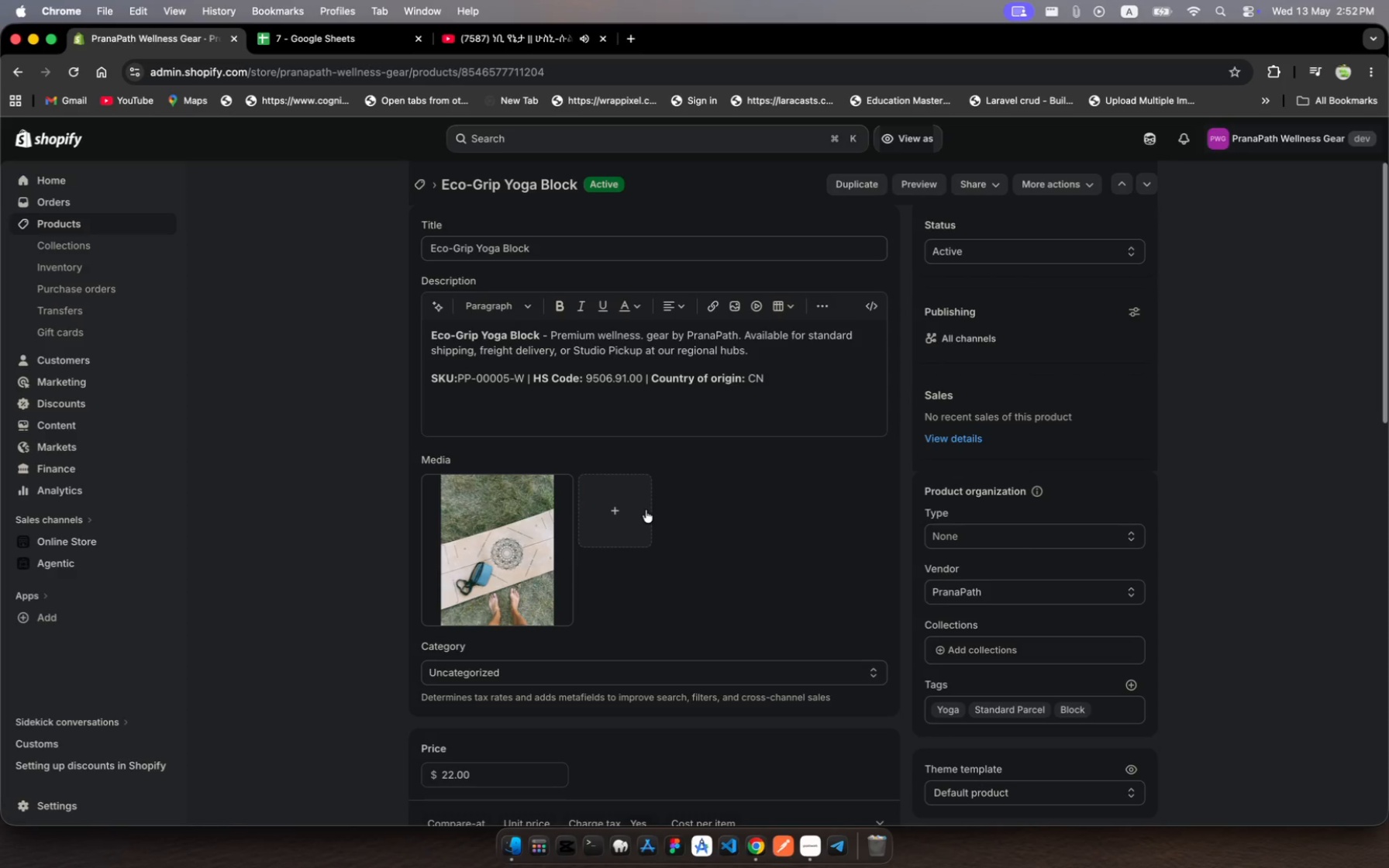 
wait(47.08)
 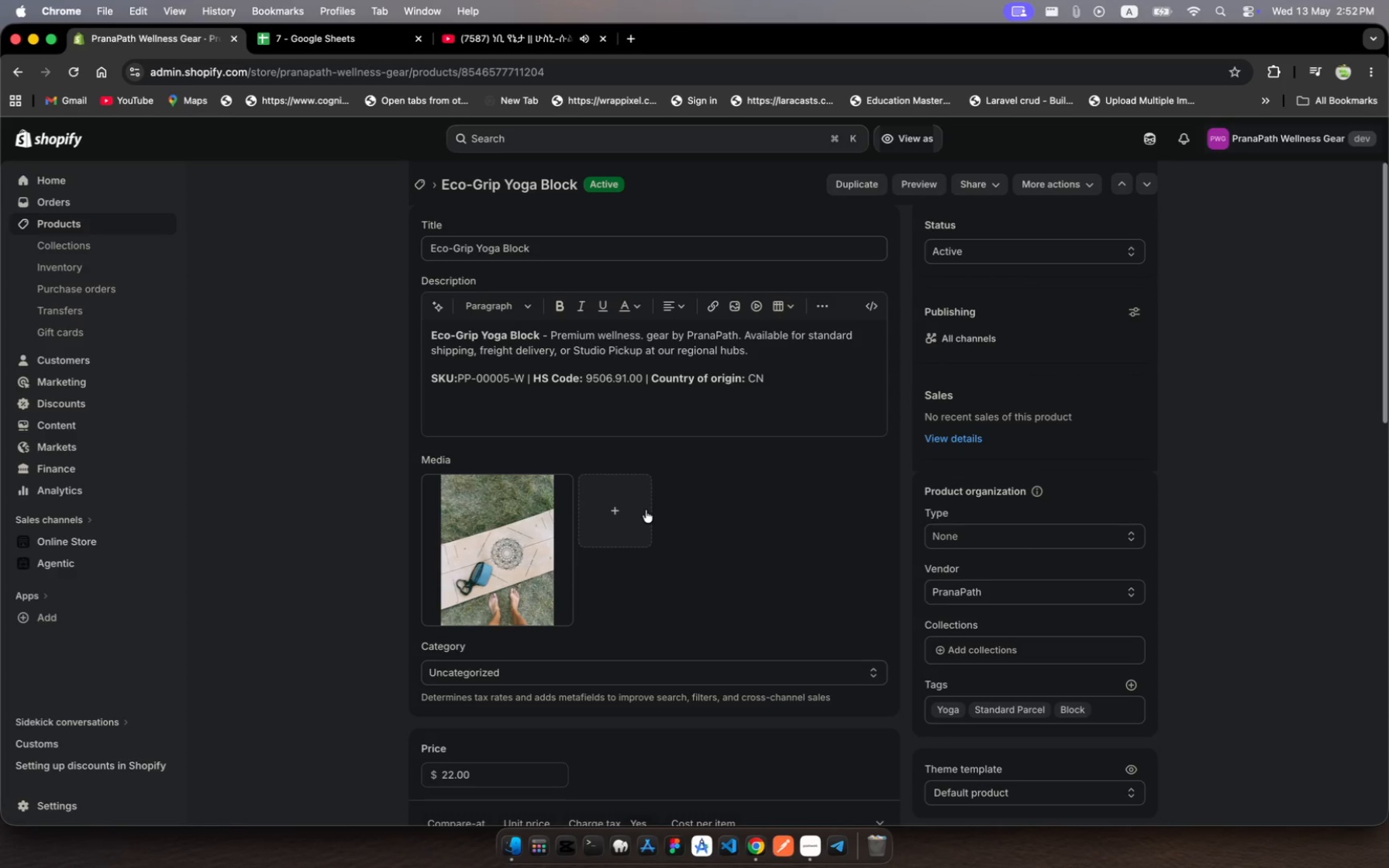 
scroll: coordinate [646, 510], scroll_direction: down, amount: 10.0
 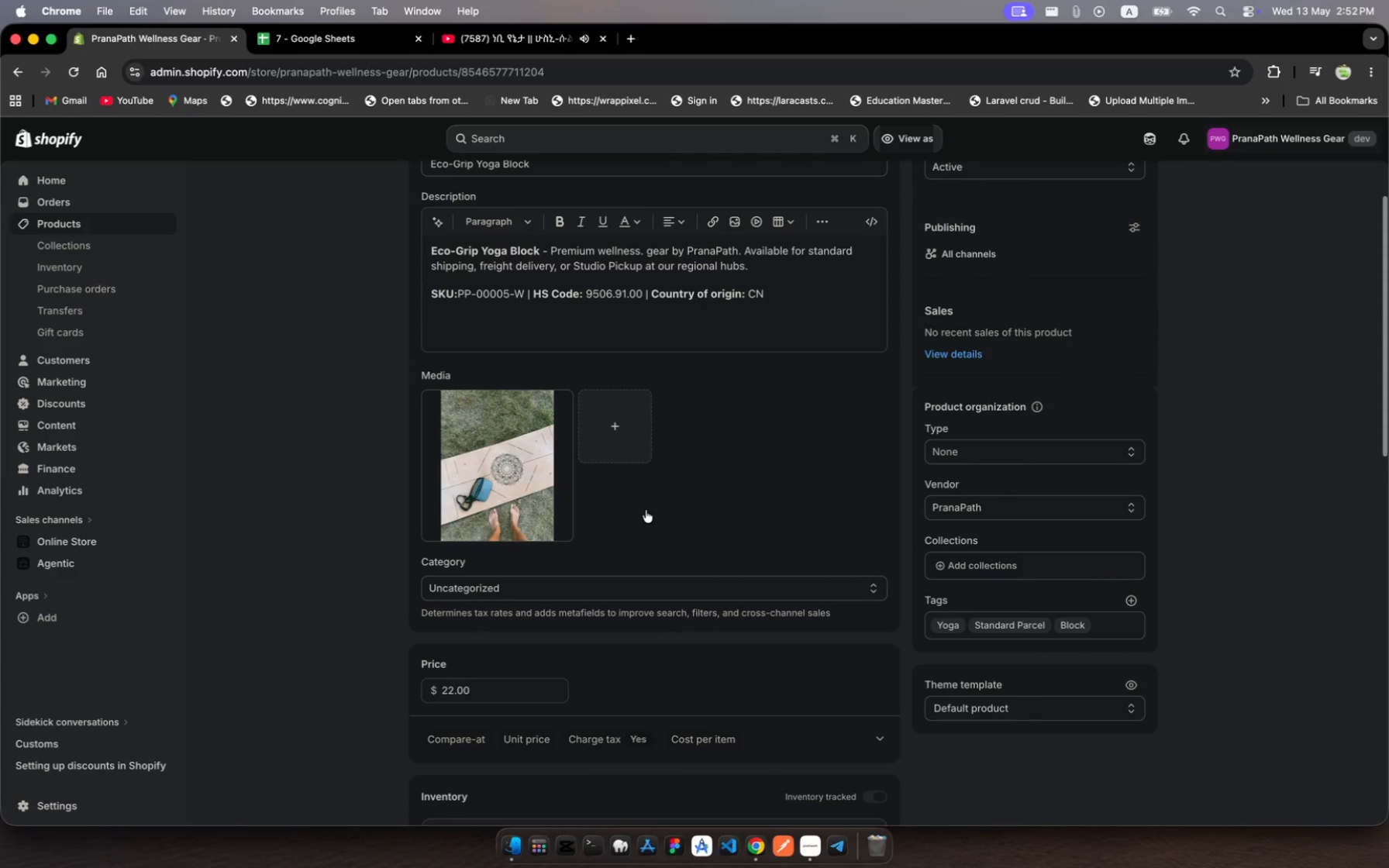 
scroll: coordinate [646, 510], scroll_direction: up, amount: 23.0
 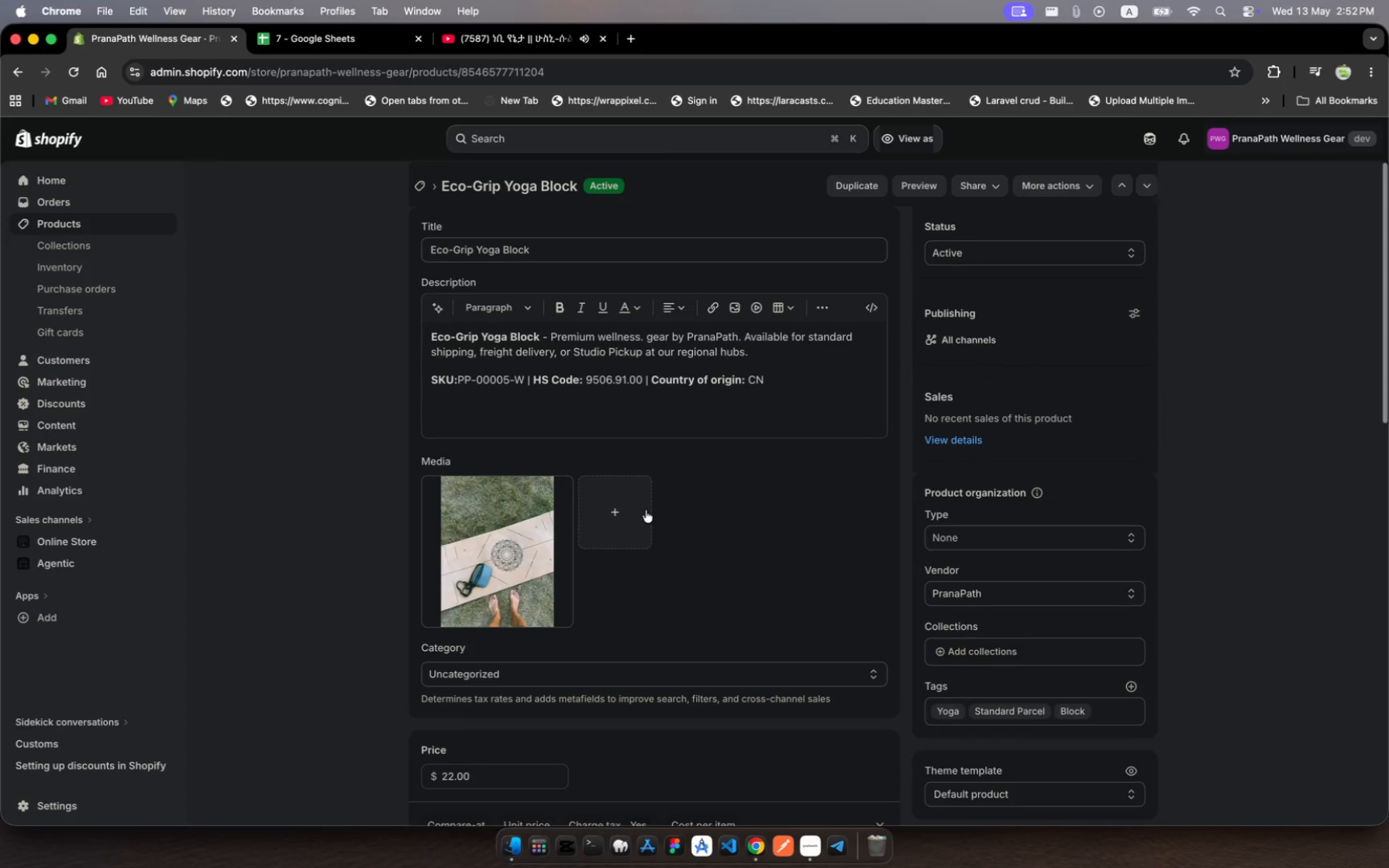 
scroll: coordinate [646, 510], scroll_direction: down, amount: 92.0
 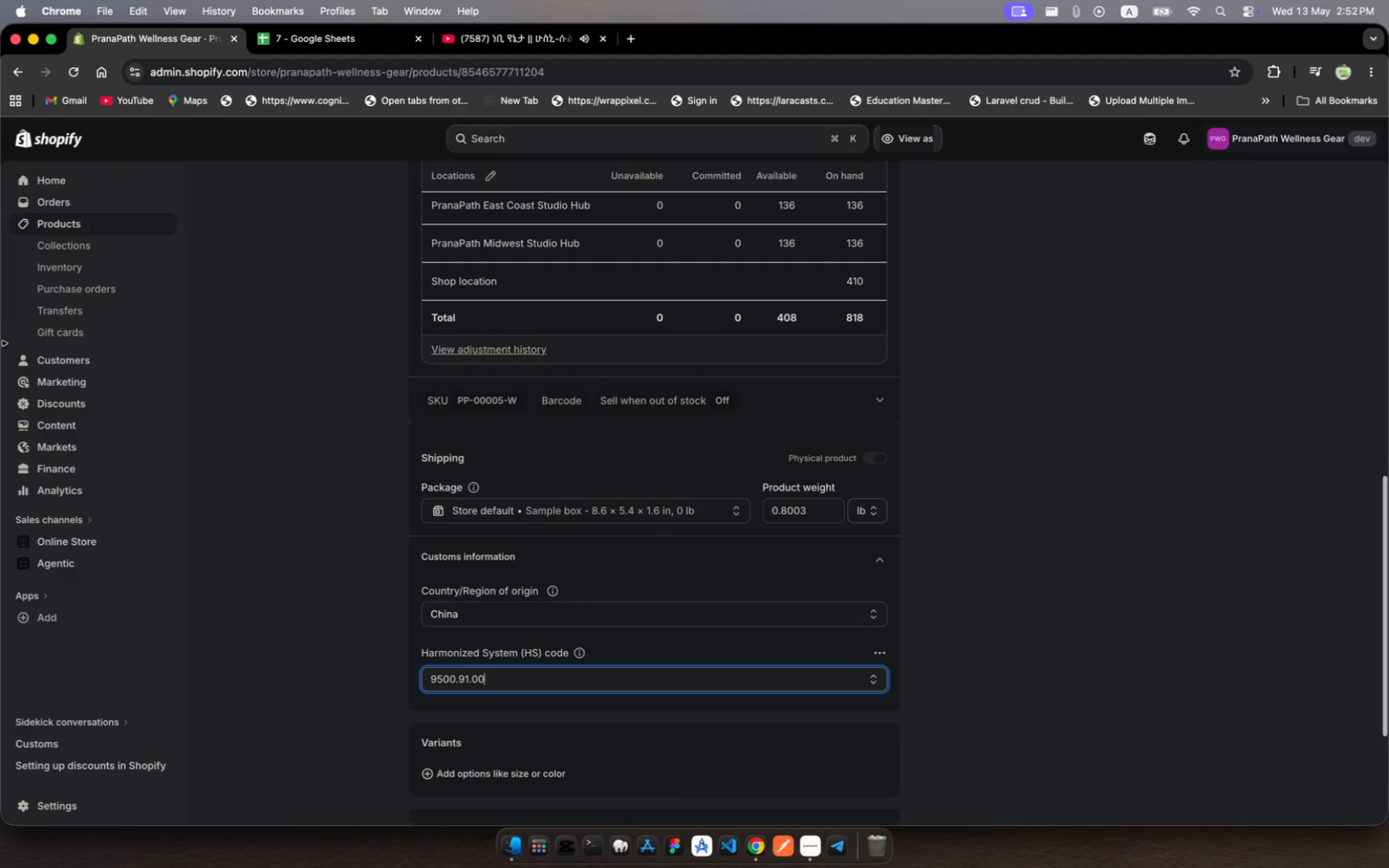 
left_click([83, 226])
 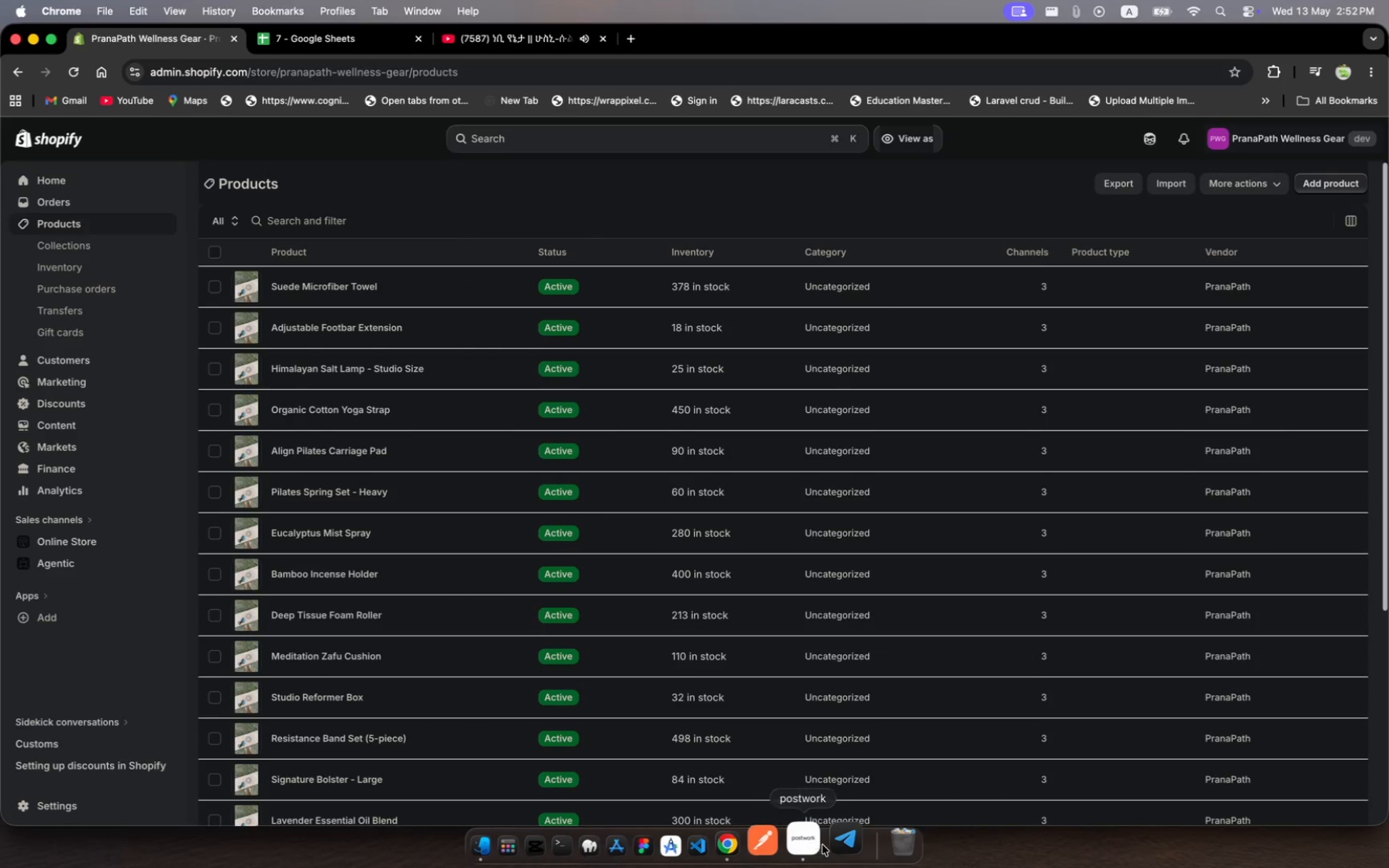 
left_click([807, 842])